 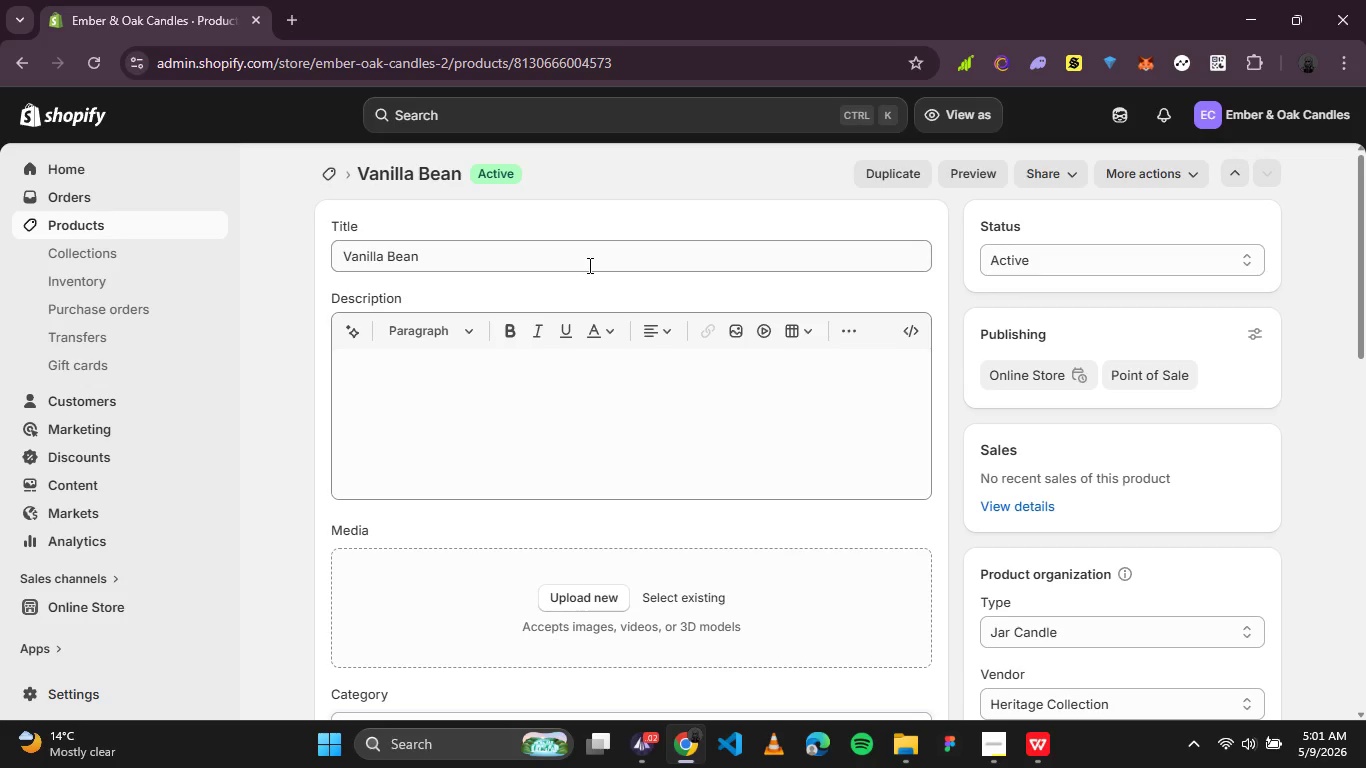 
left_click([327, 169])
 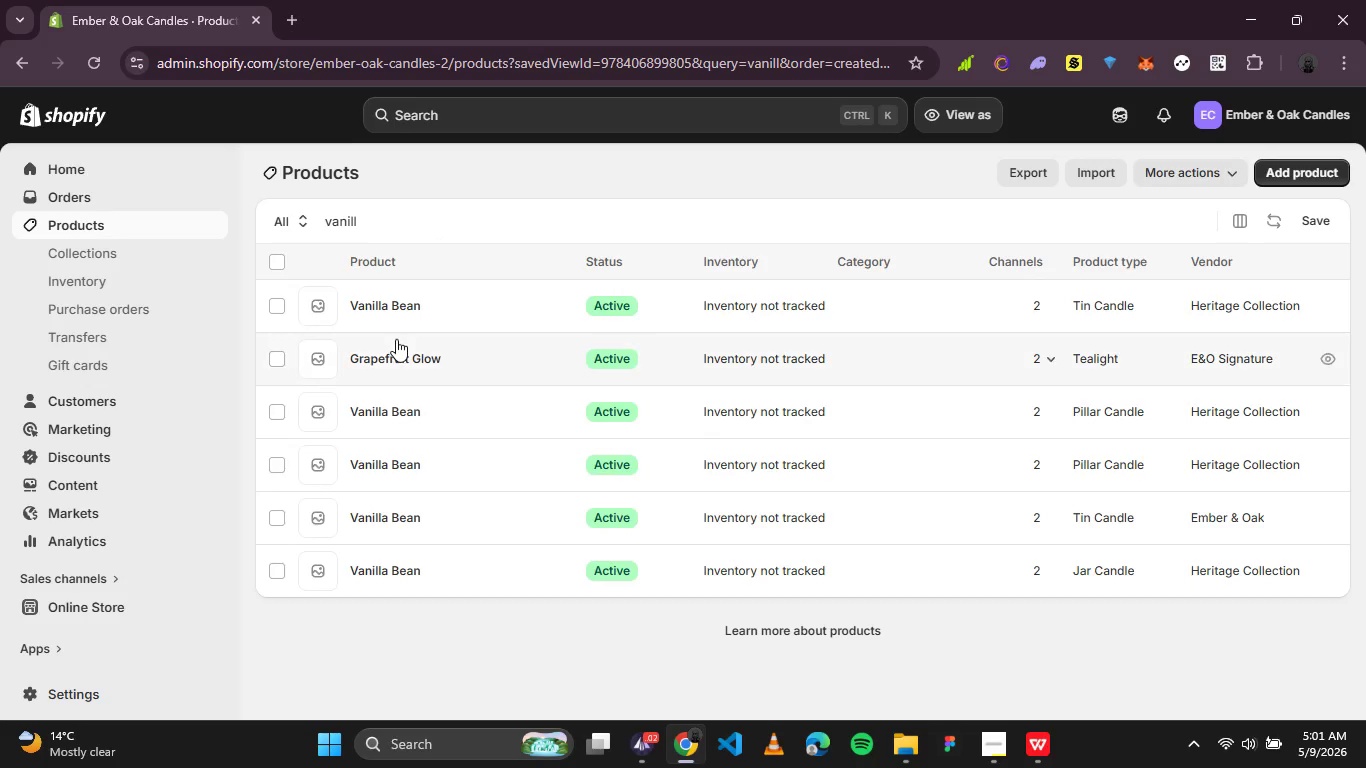 
double_click([334, 221])
 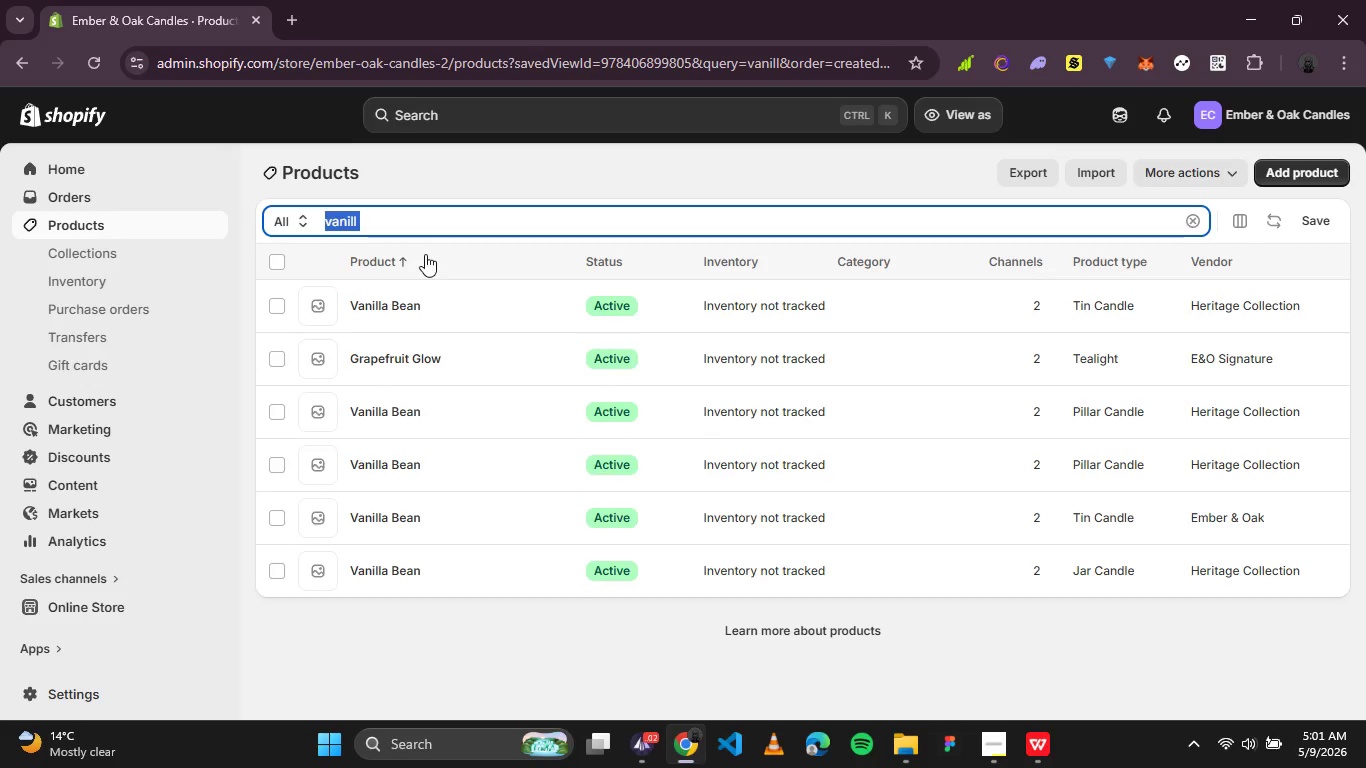 
key(Backspace)
 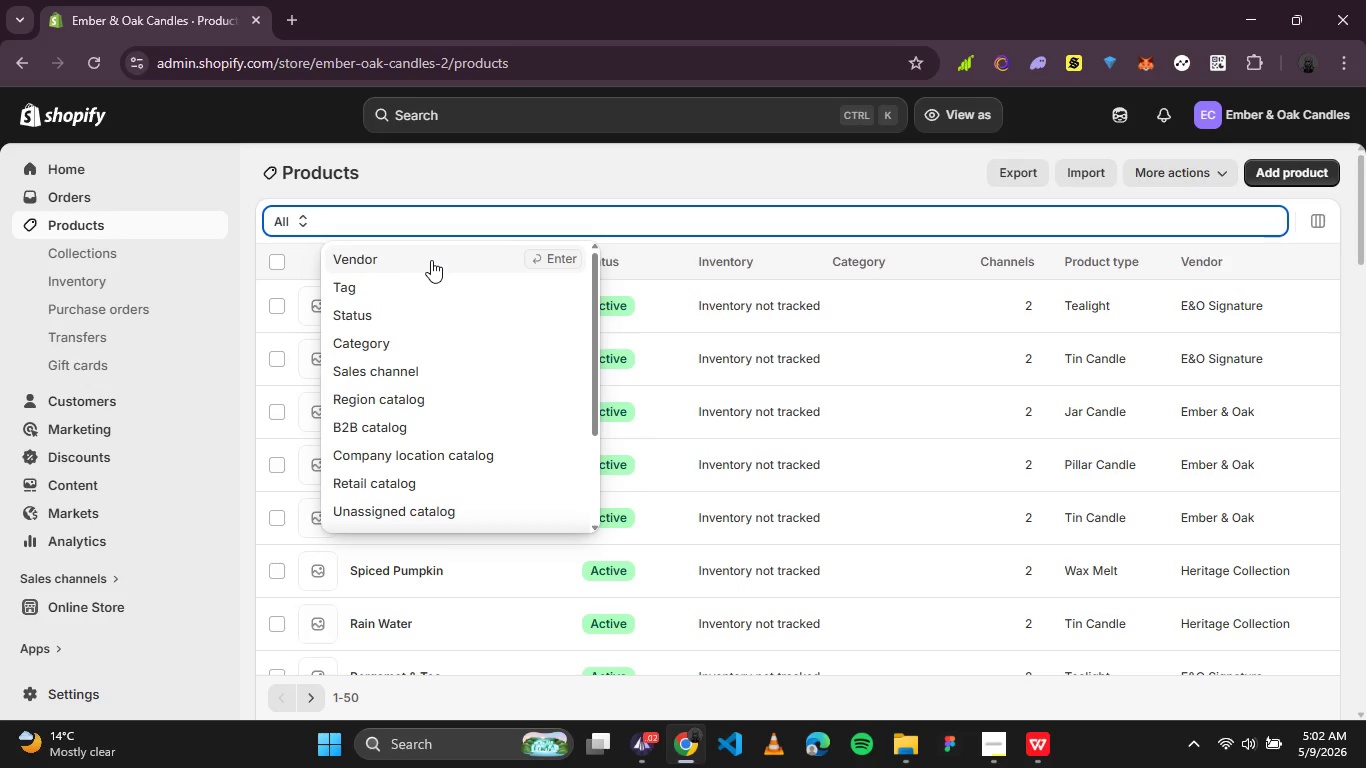 
wait(10.58)
 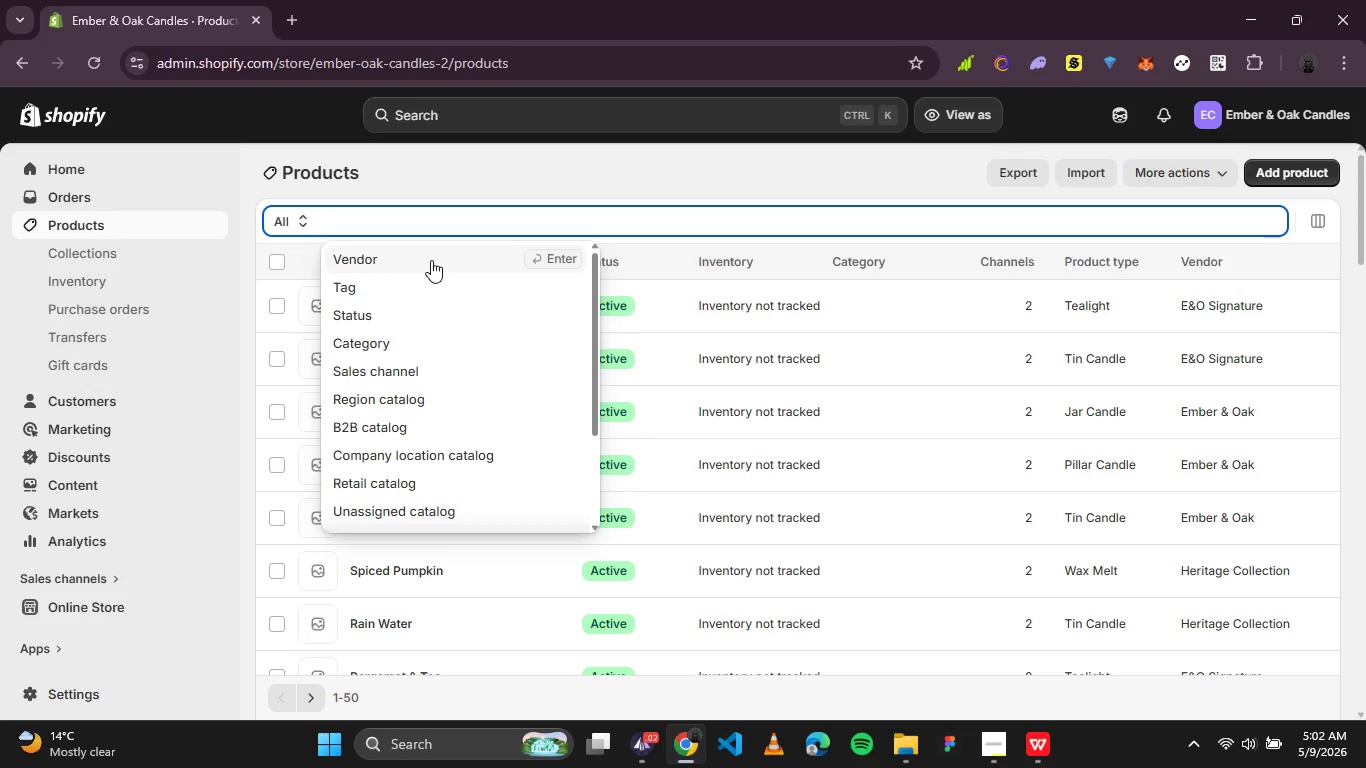 
left_click([387, 183])
 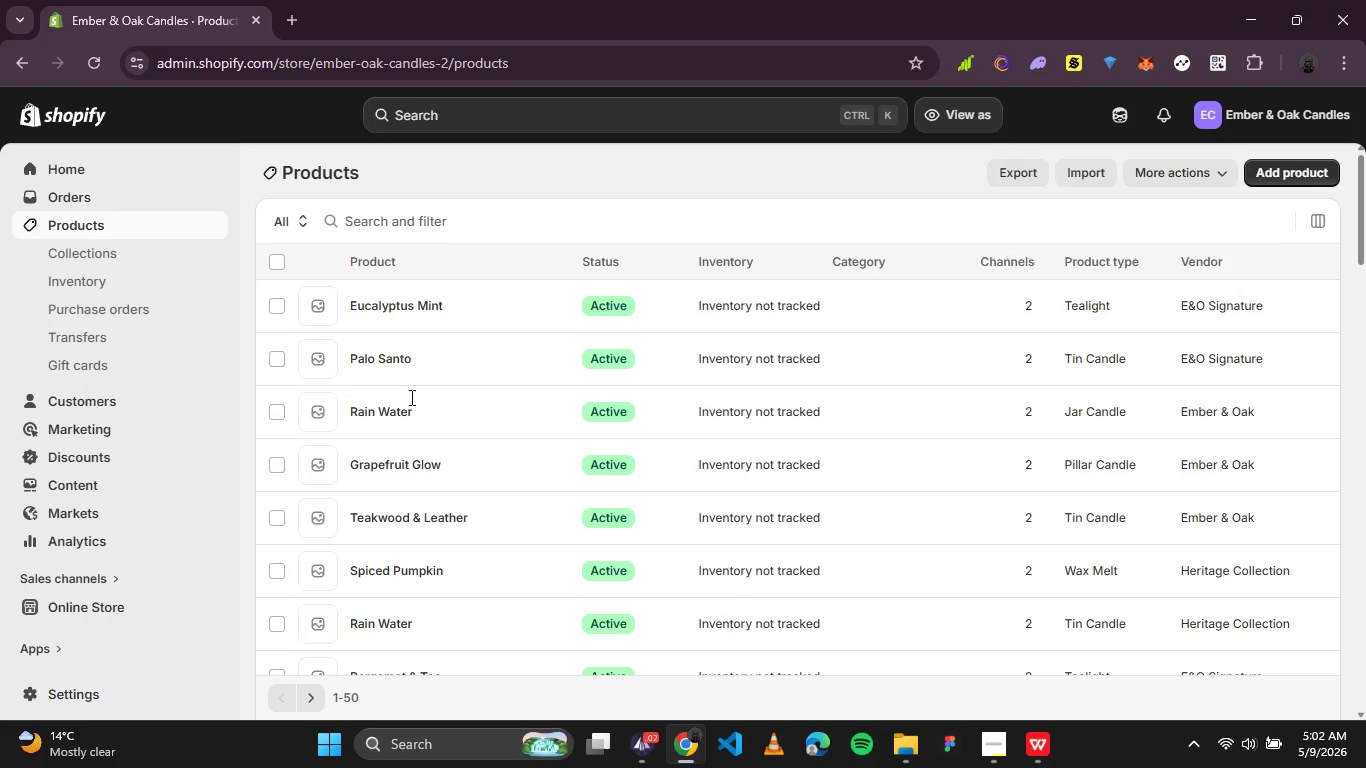 
scroll: coordinate [441, 448], scroll_direction: down, amount: 10.0
 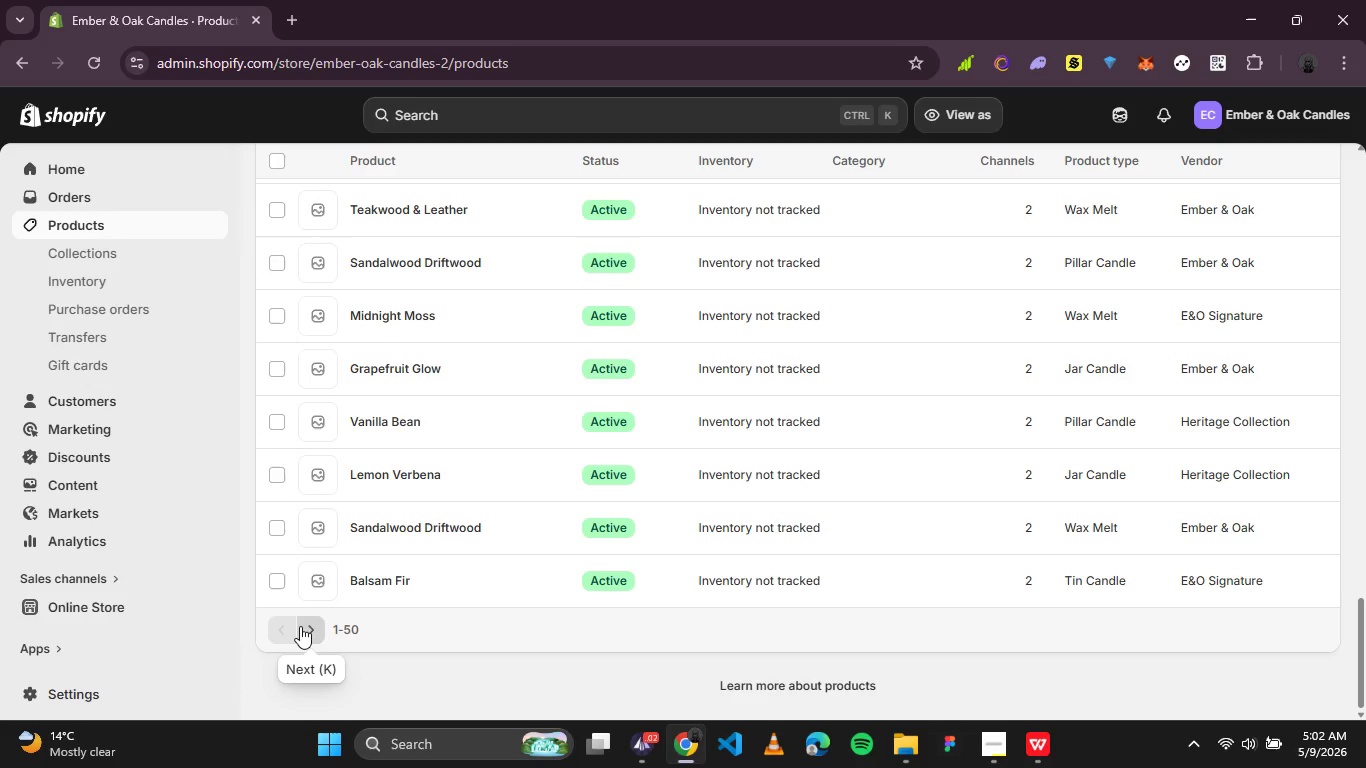 
left_click([306, 625])
 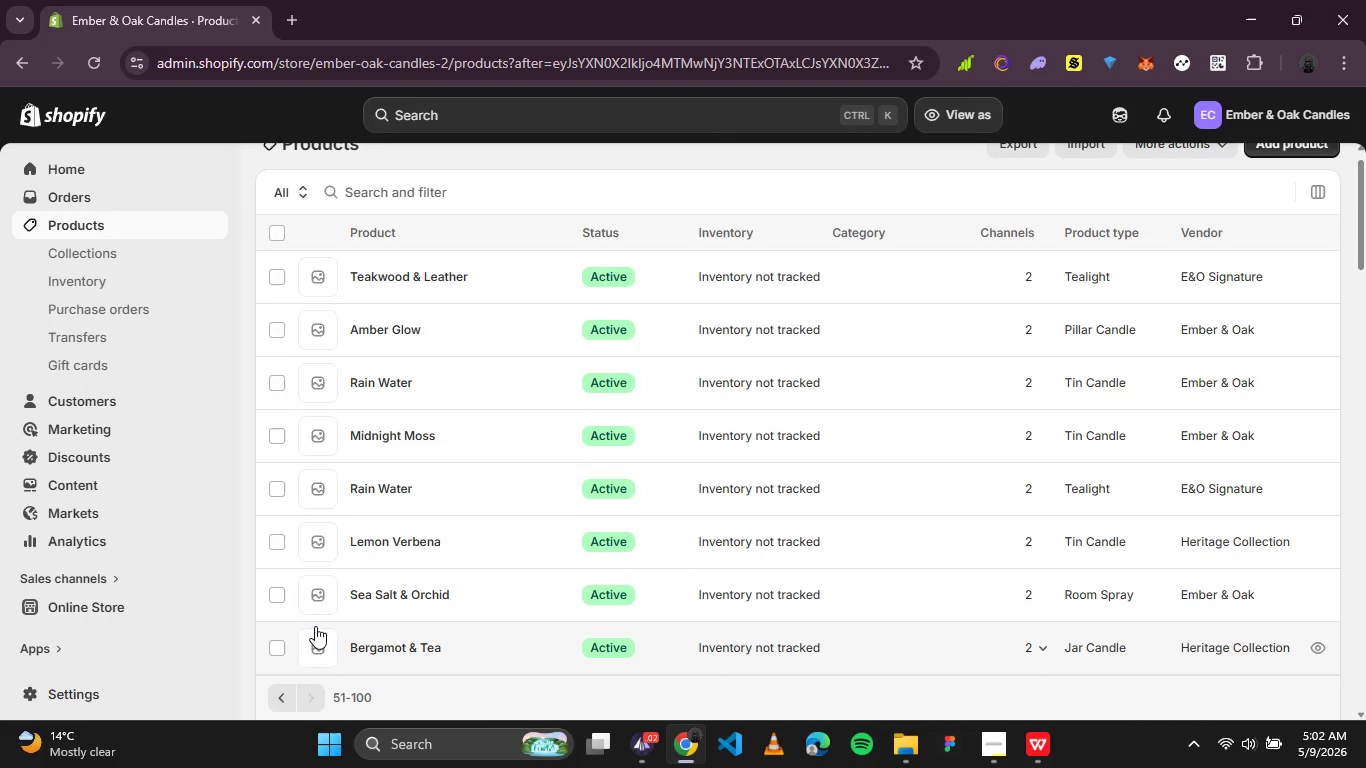 
wait(14.72)
 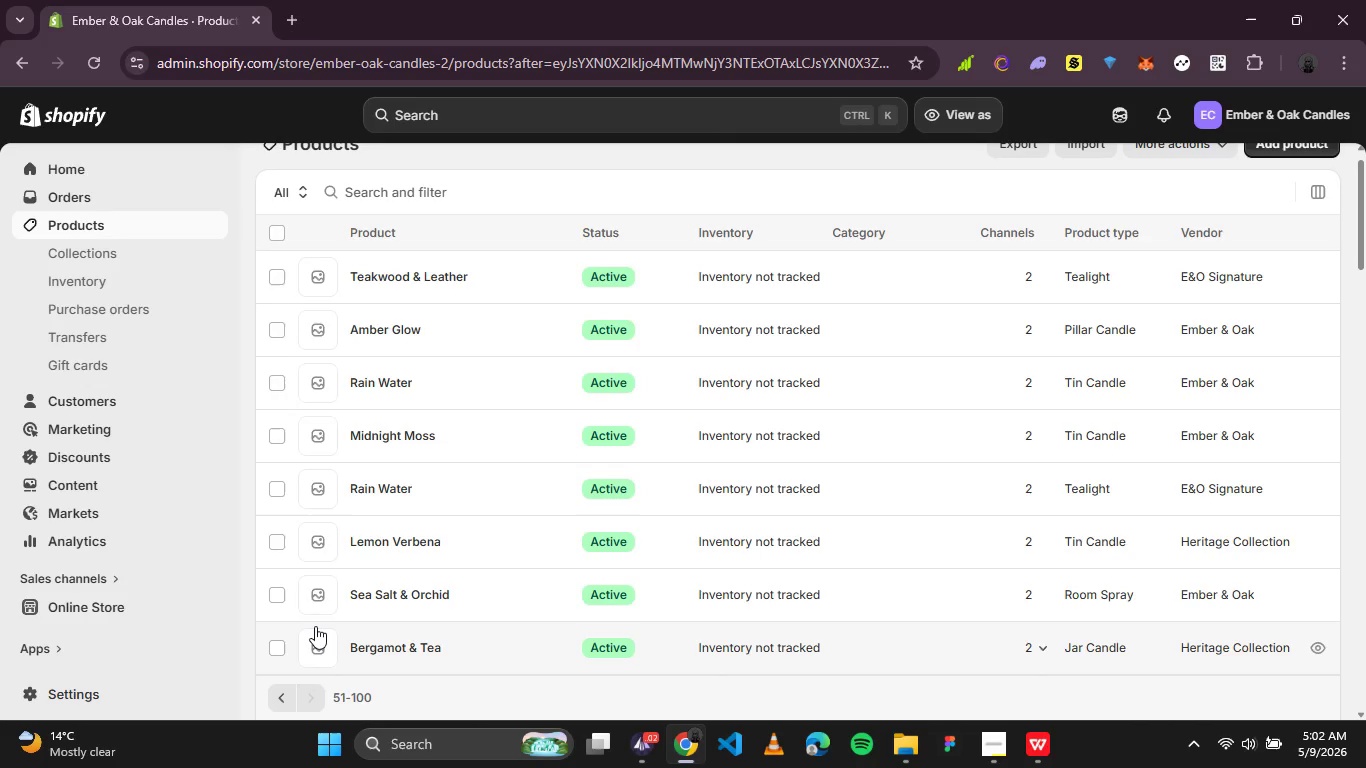 
left_click([272, 234])
 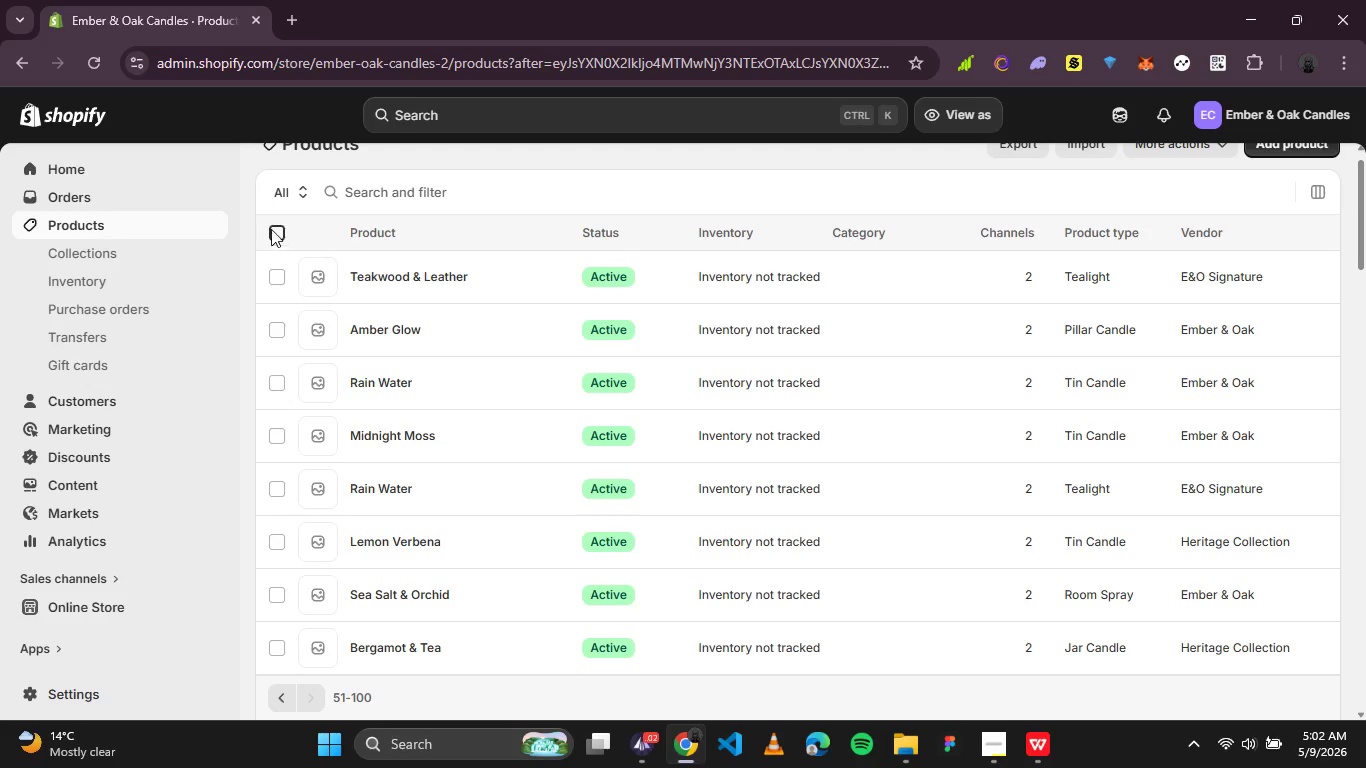 
mouse_move([292, 202])
 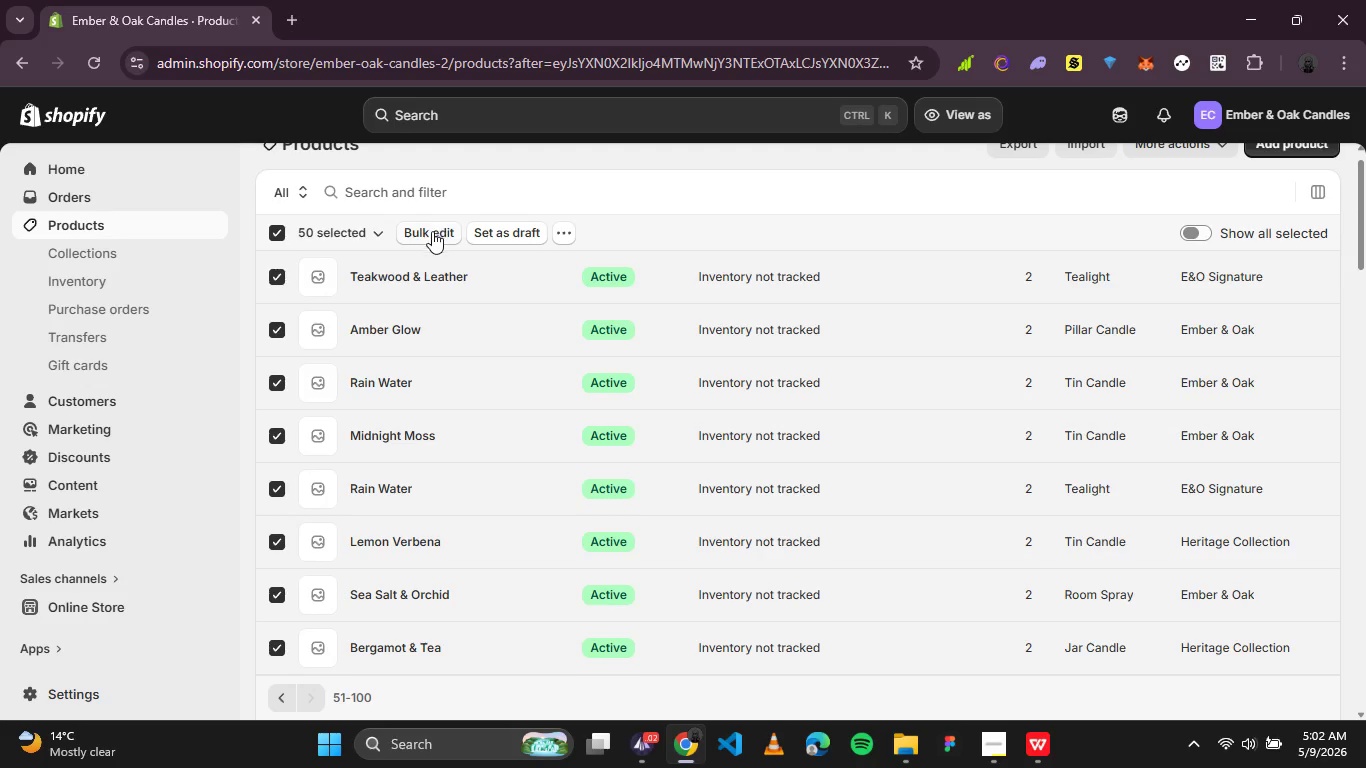 
left_click([428, 233])